 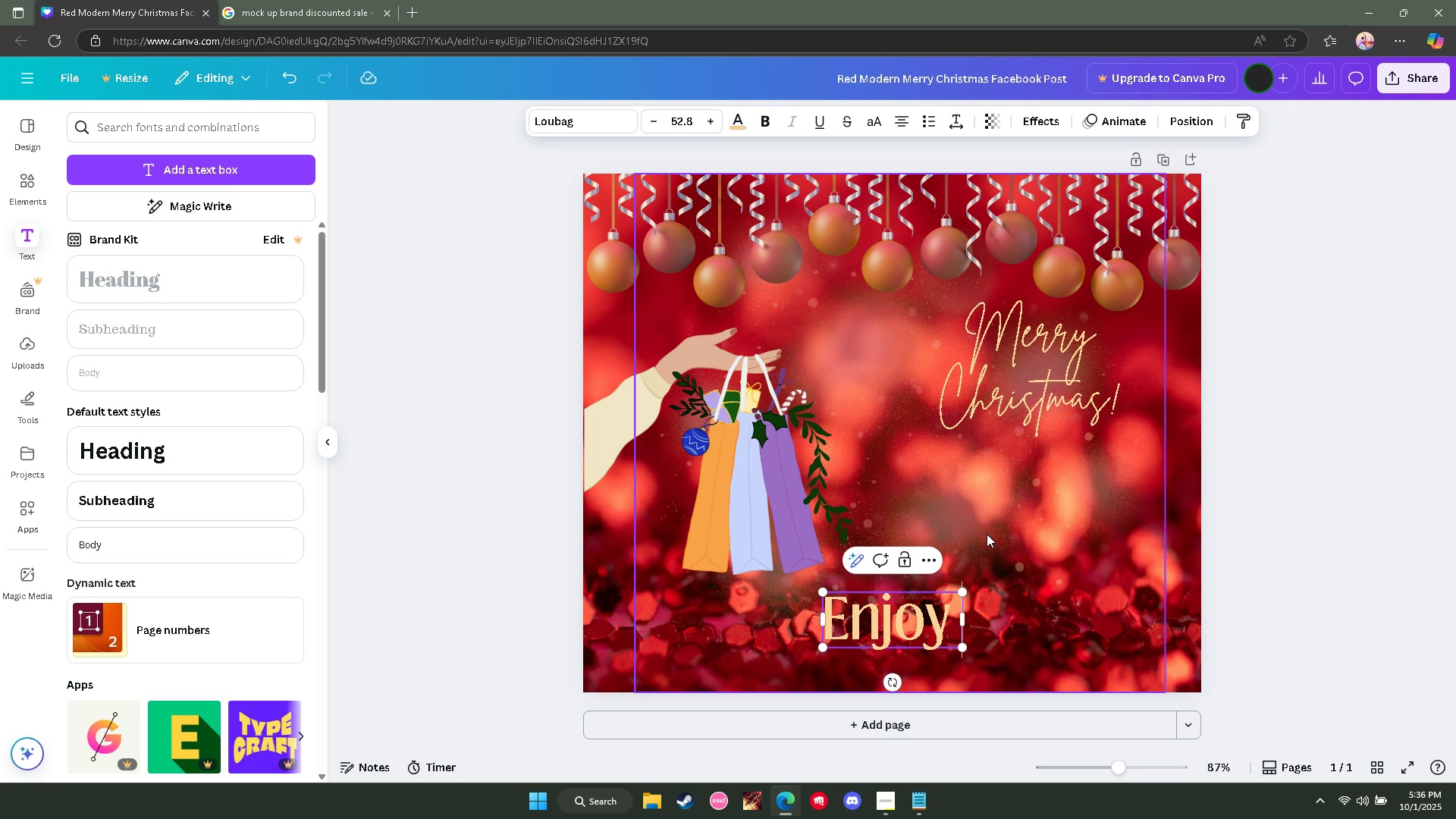 
double_click([787, 800])
 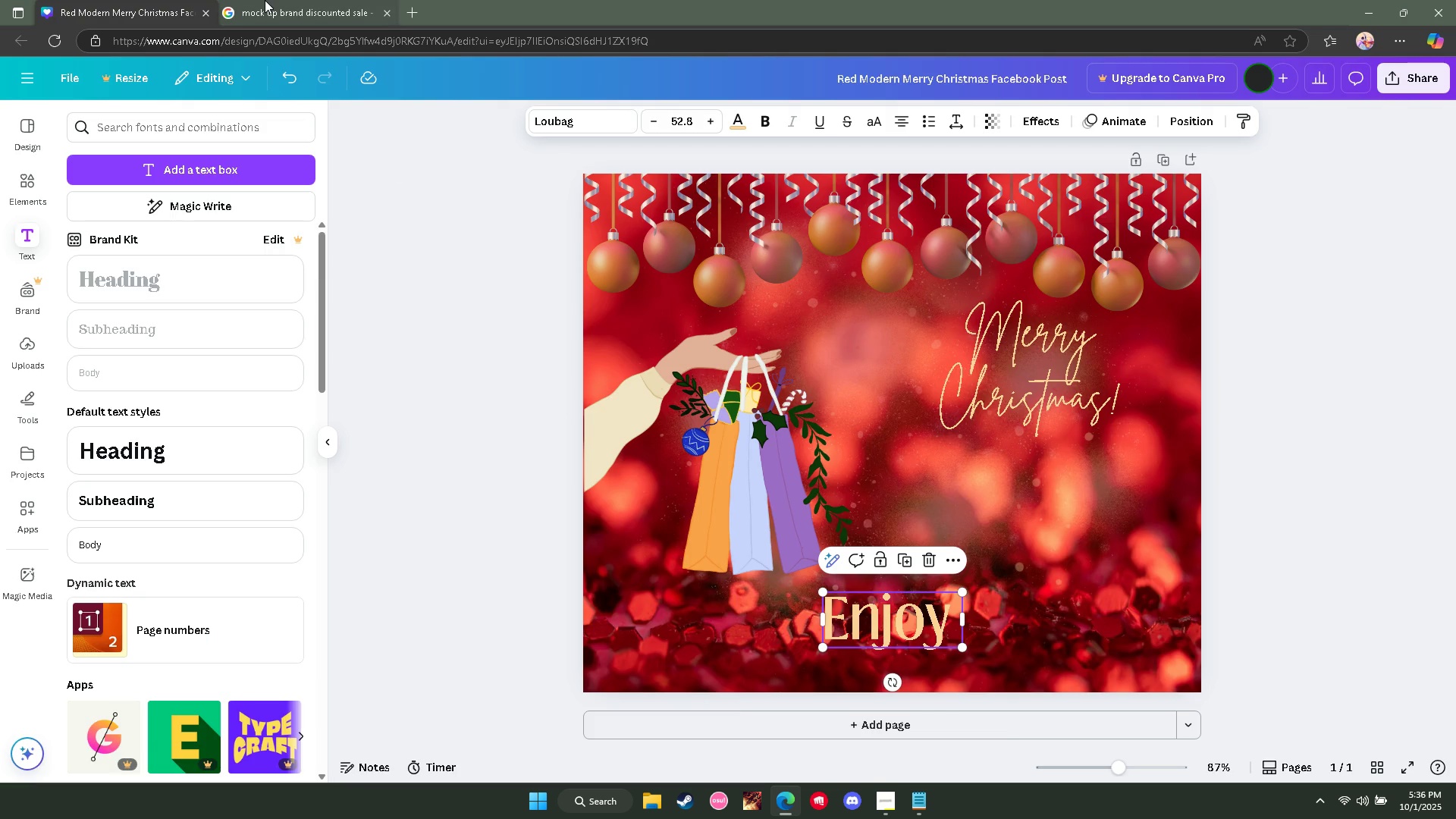 
left_click([265, 0])
 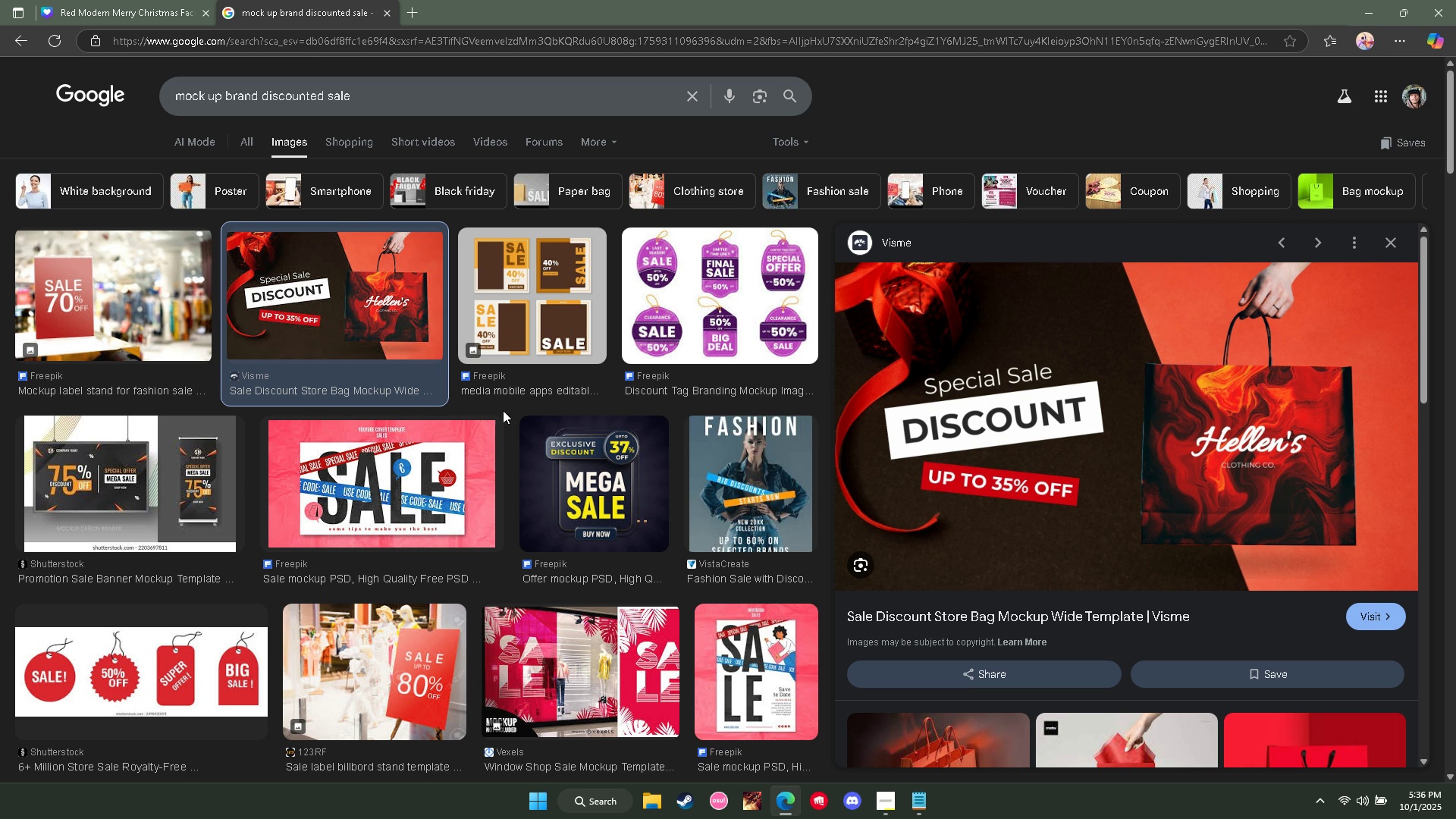 
scroll: coordinate [502, 425], scroll_direction: up, amount: 1.0
 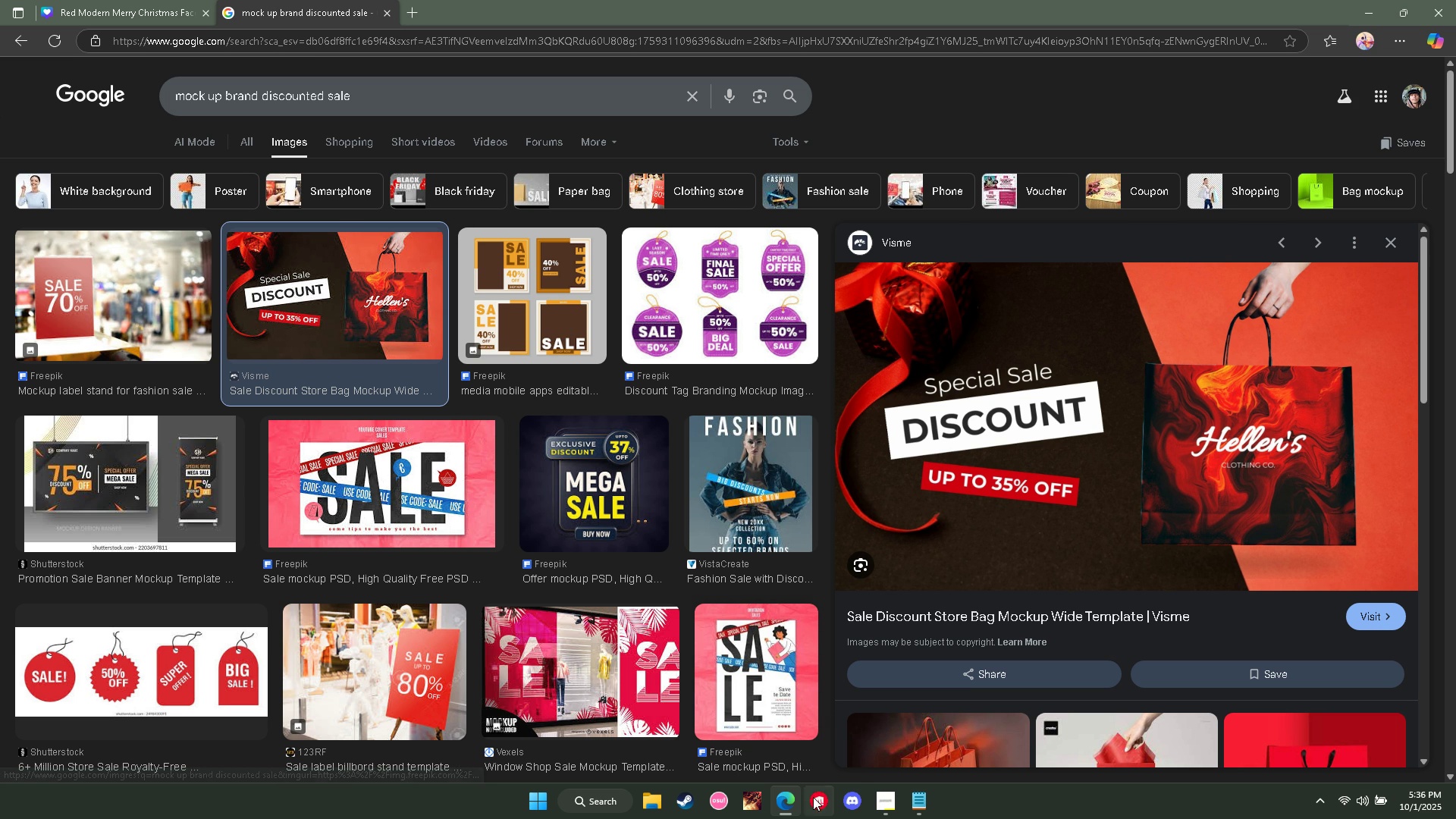 
left_click([796, 799])